 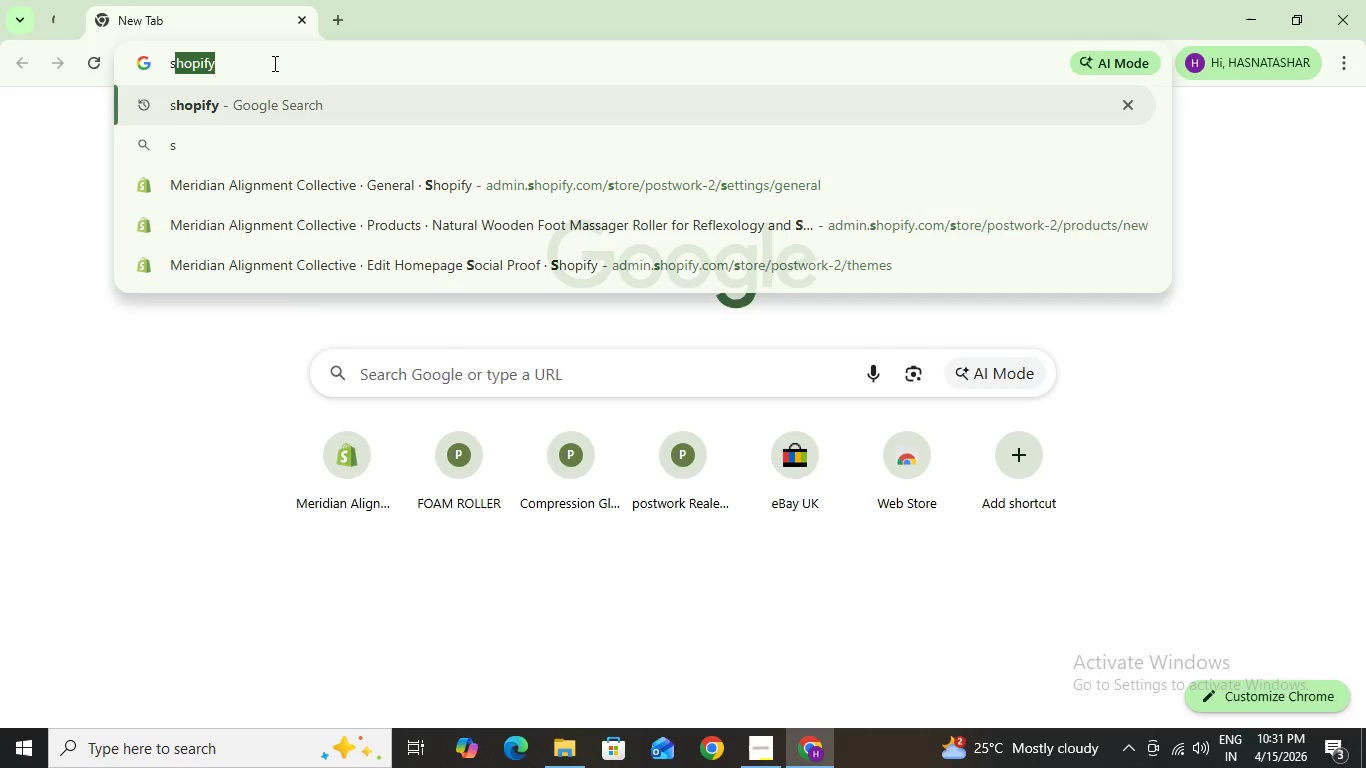 
left_click([216, 150])
 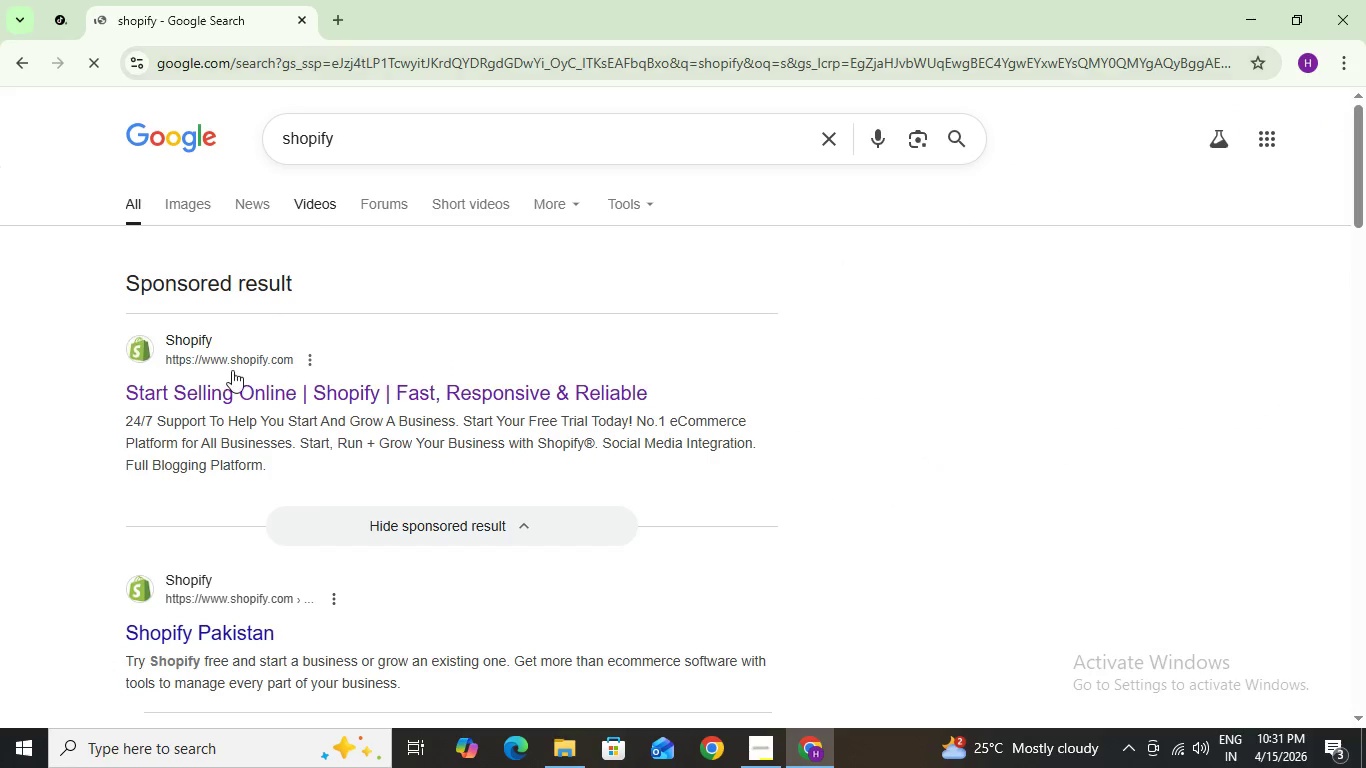 
left_click([236, 384])
 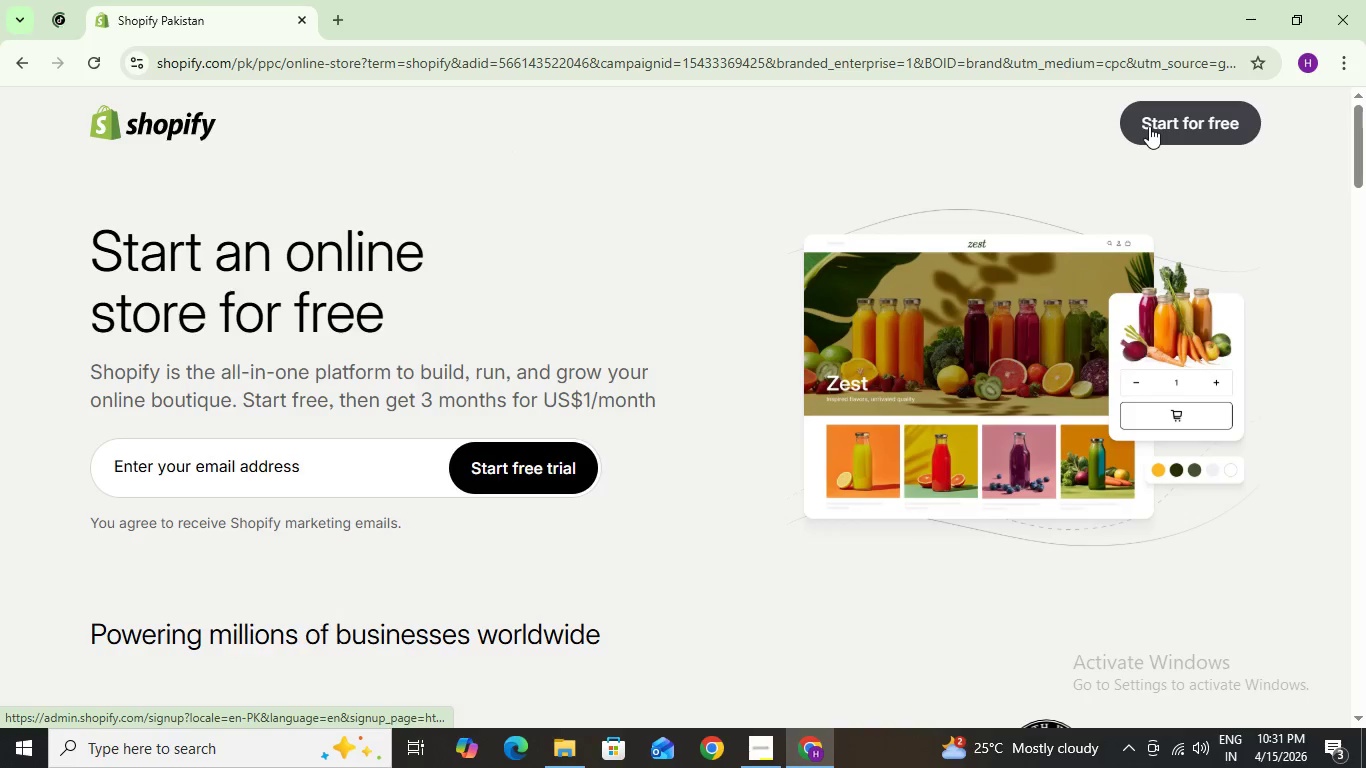 
wait(7.81)
 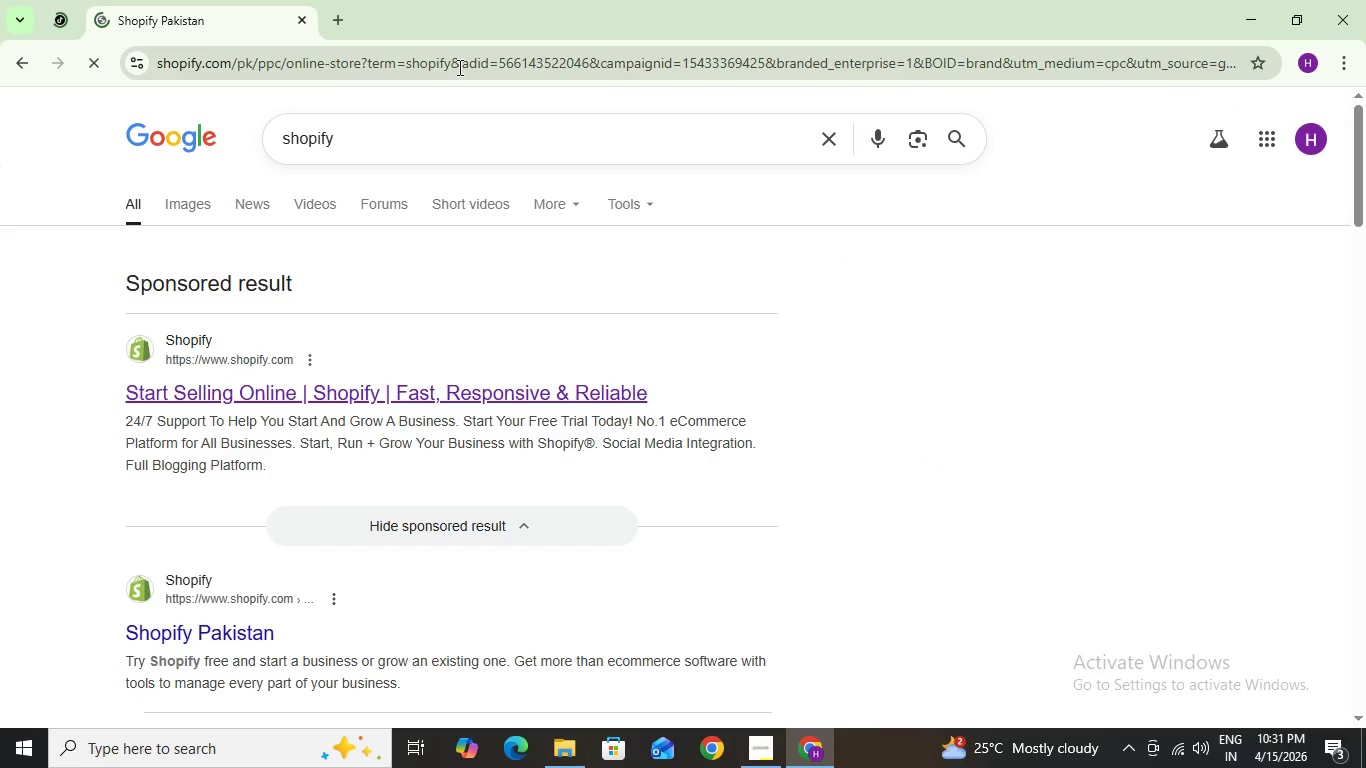 
left_click([1149, 127])
 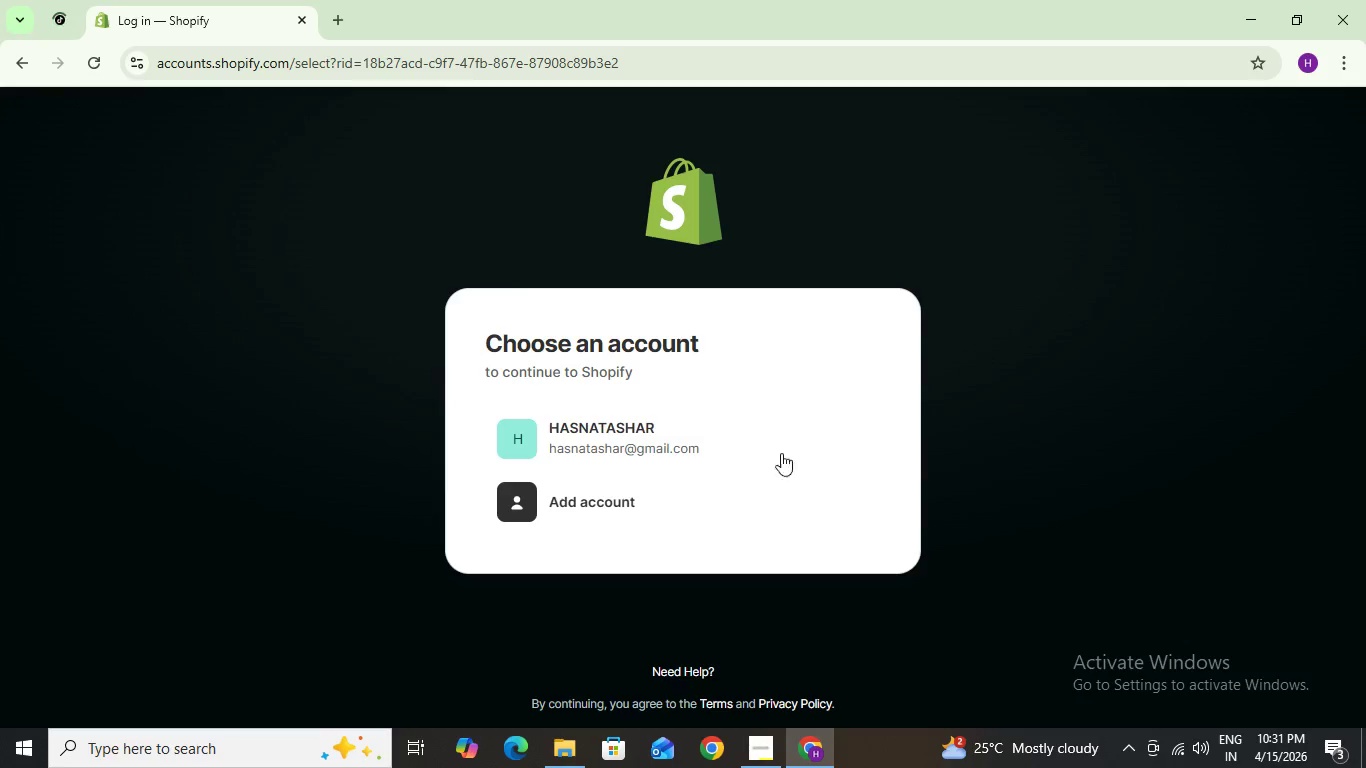 
wait(9.72)
 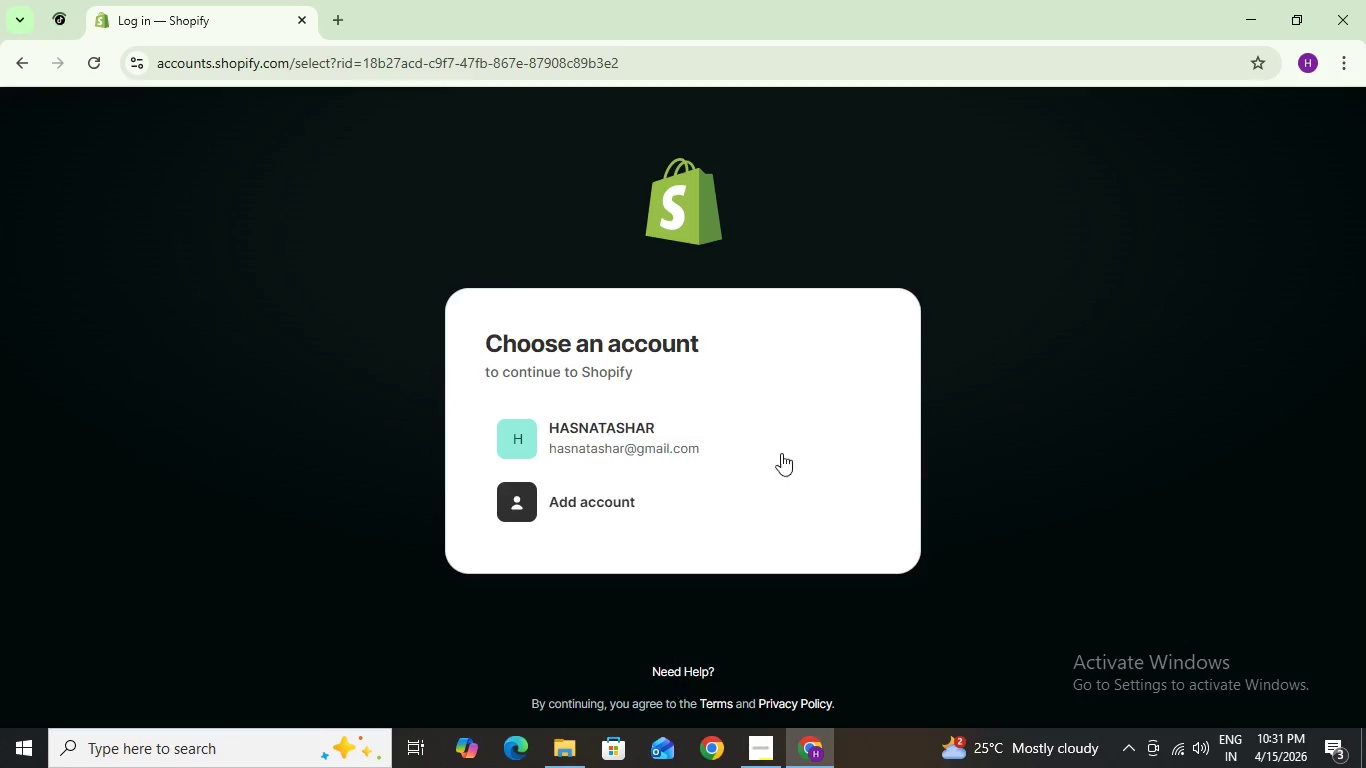 
left_click([688, 442])
 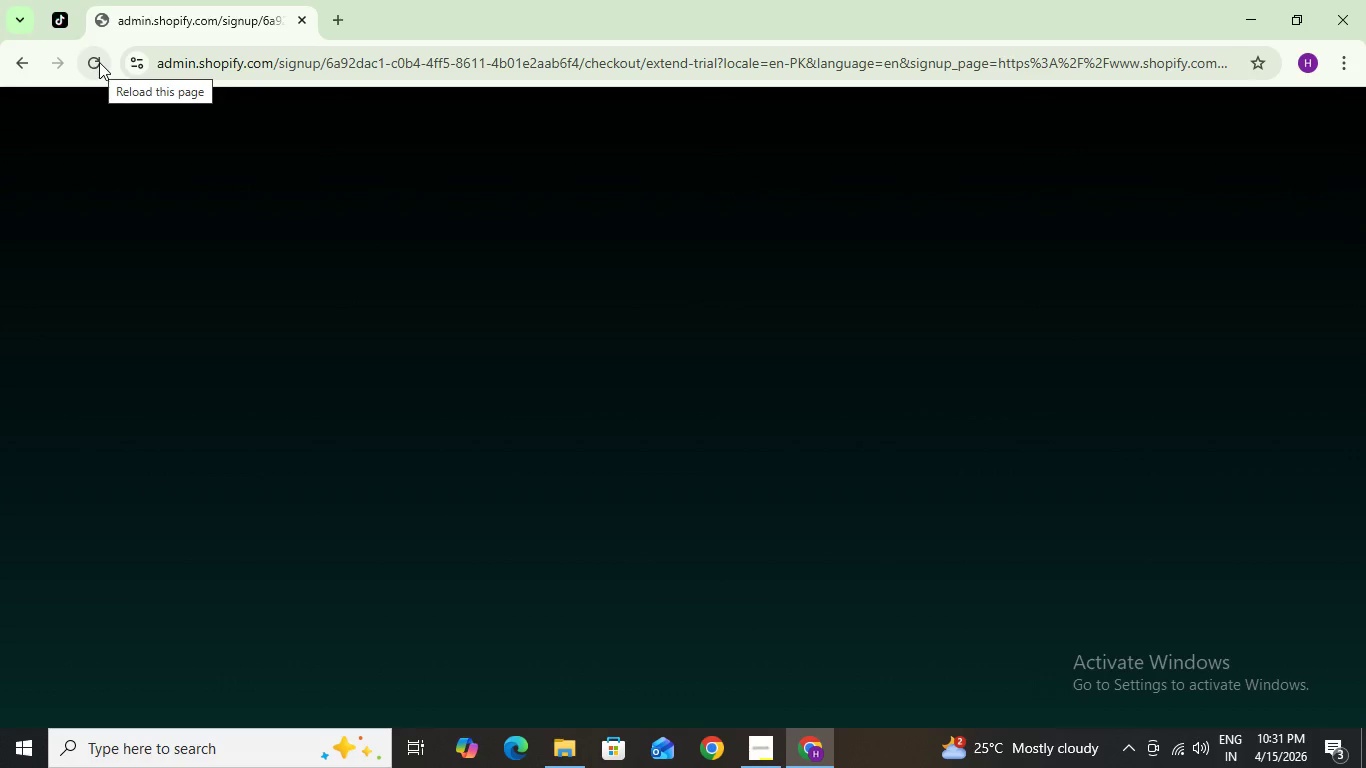 
wait(27.98)
 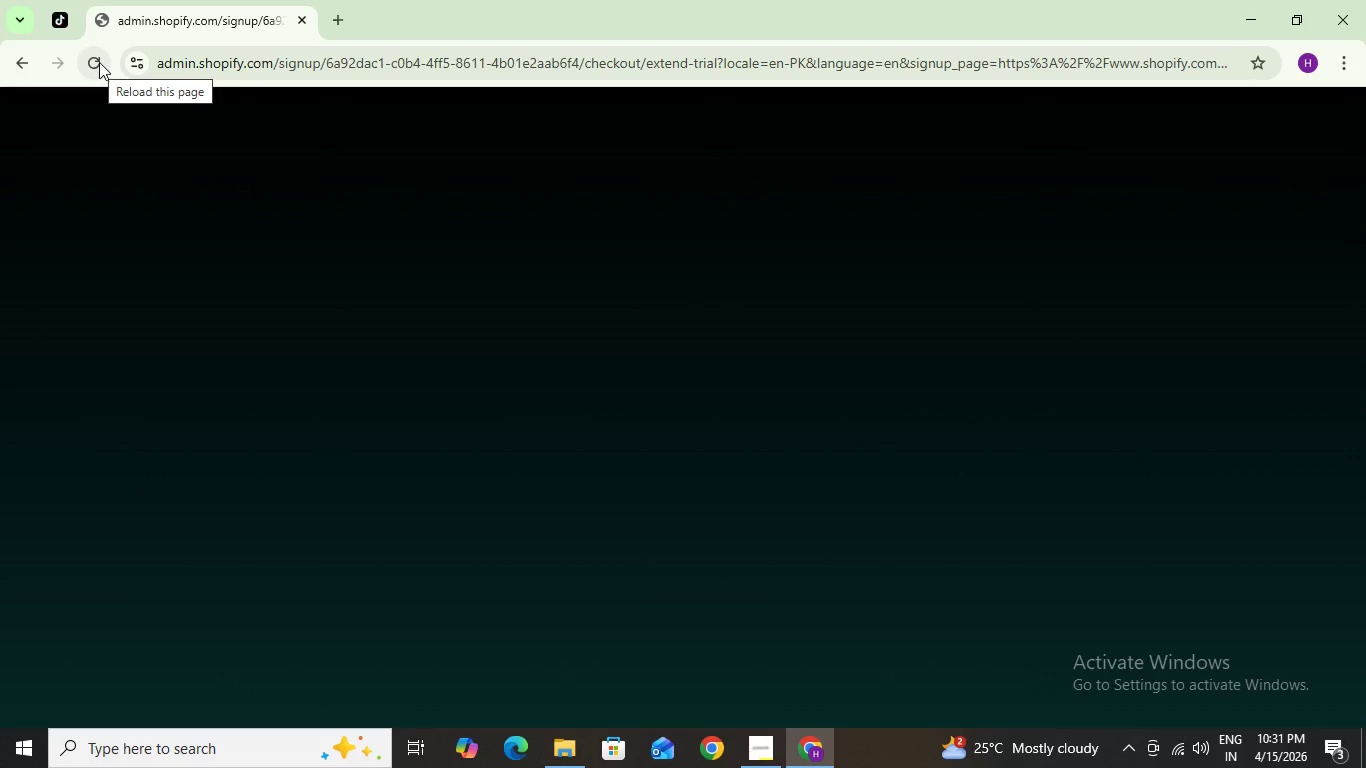 
left_click([102, 68])
 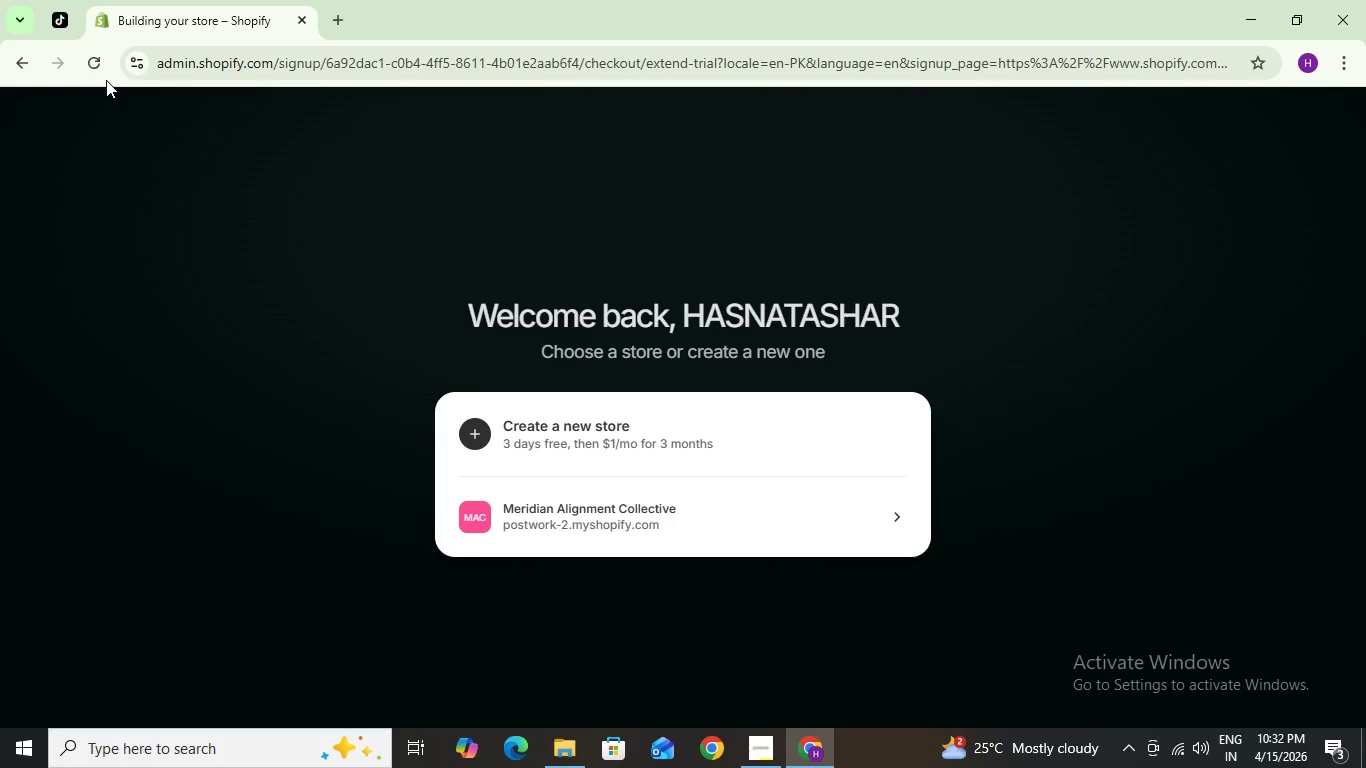 
wait(13.02)
 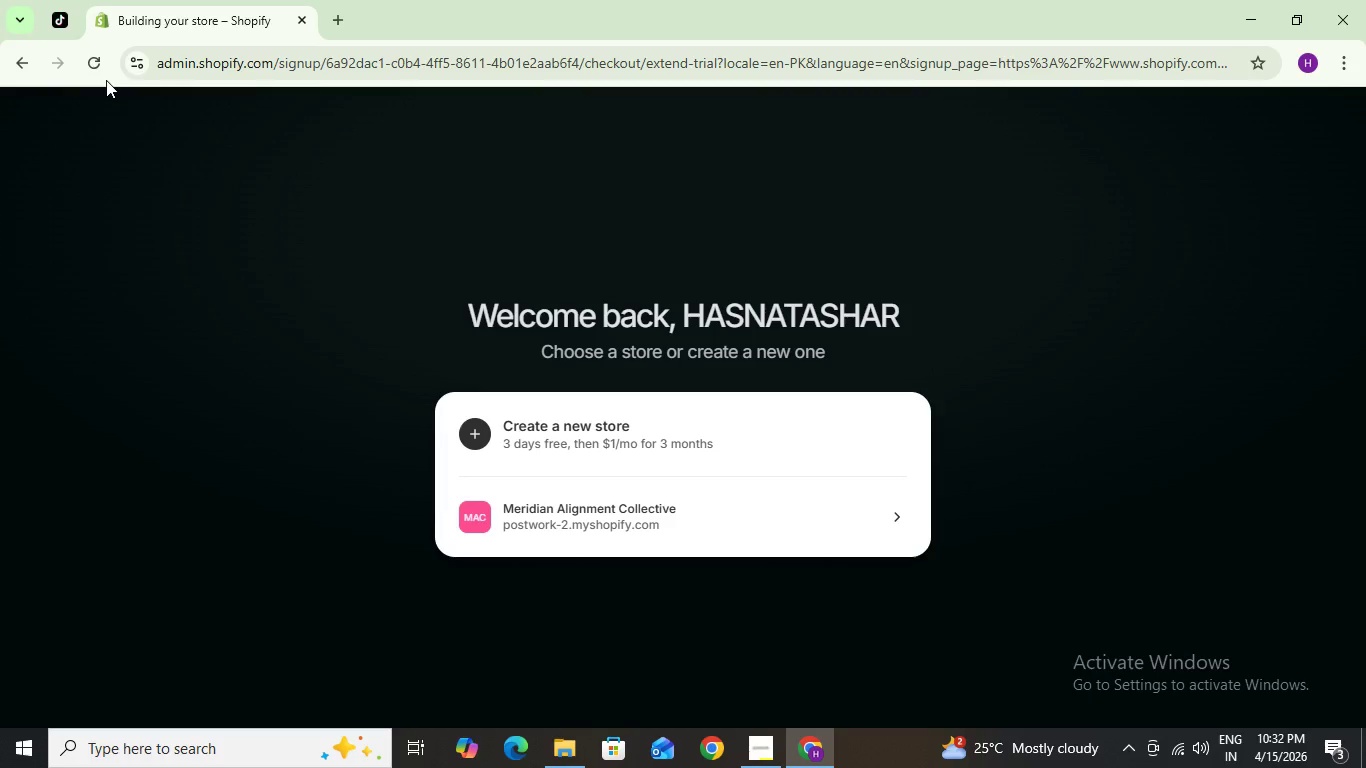 
left_click([623, 433])
 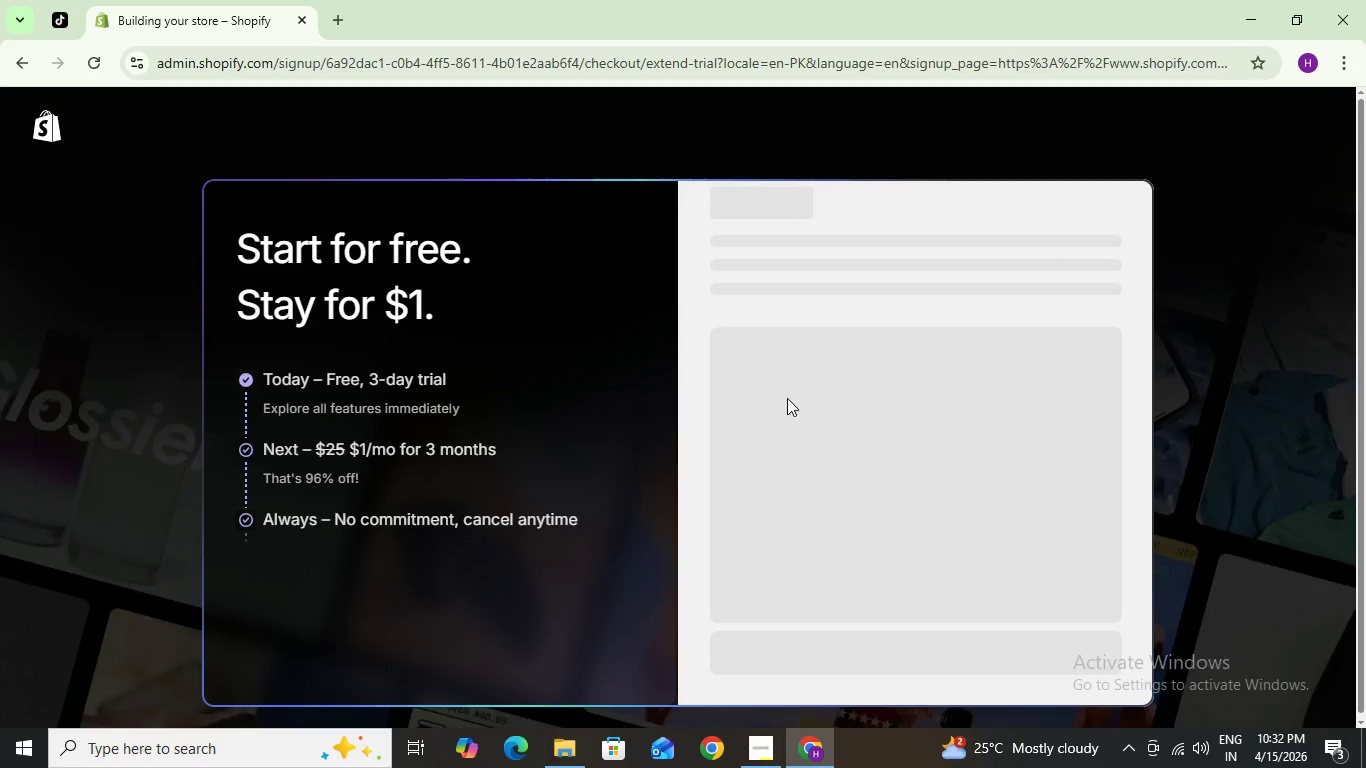 
mouse_move([850, 357])
 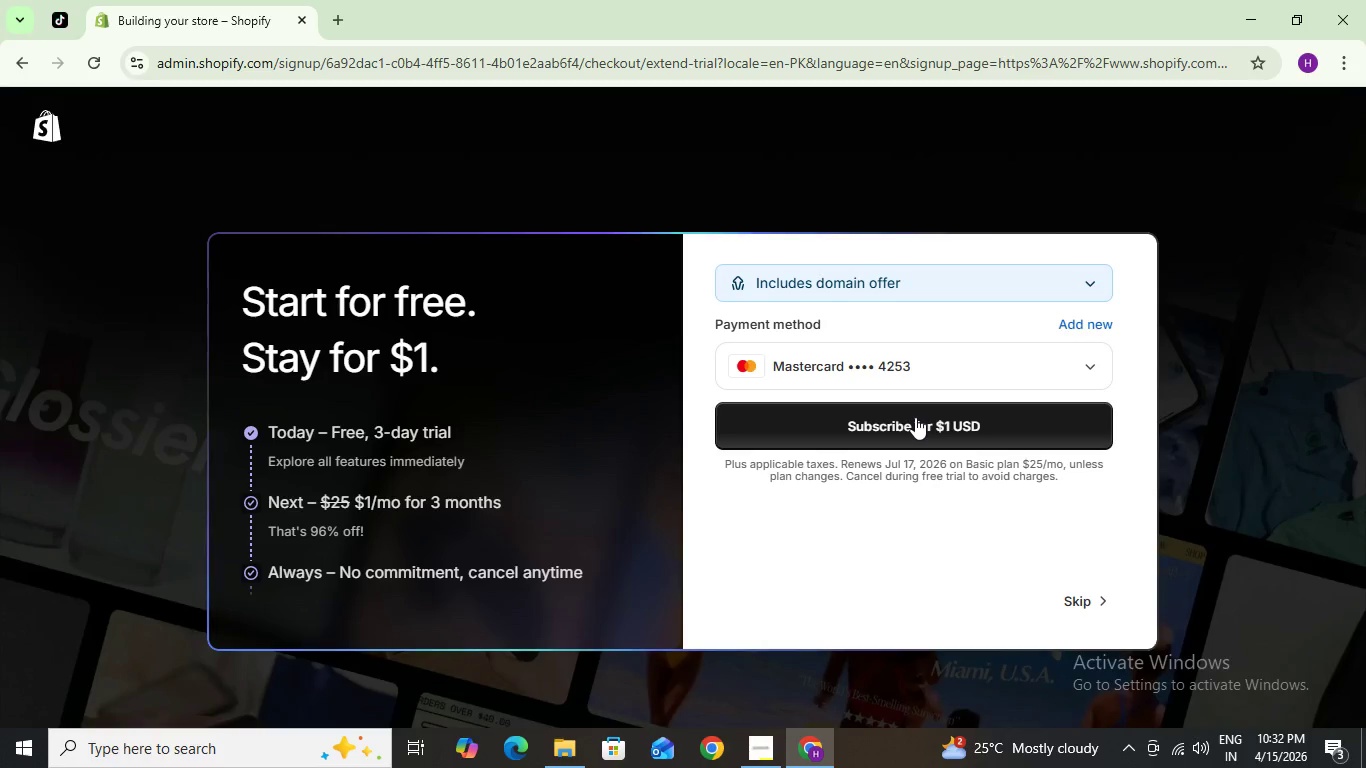 
wait(8.76)
 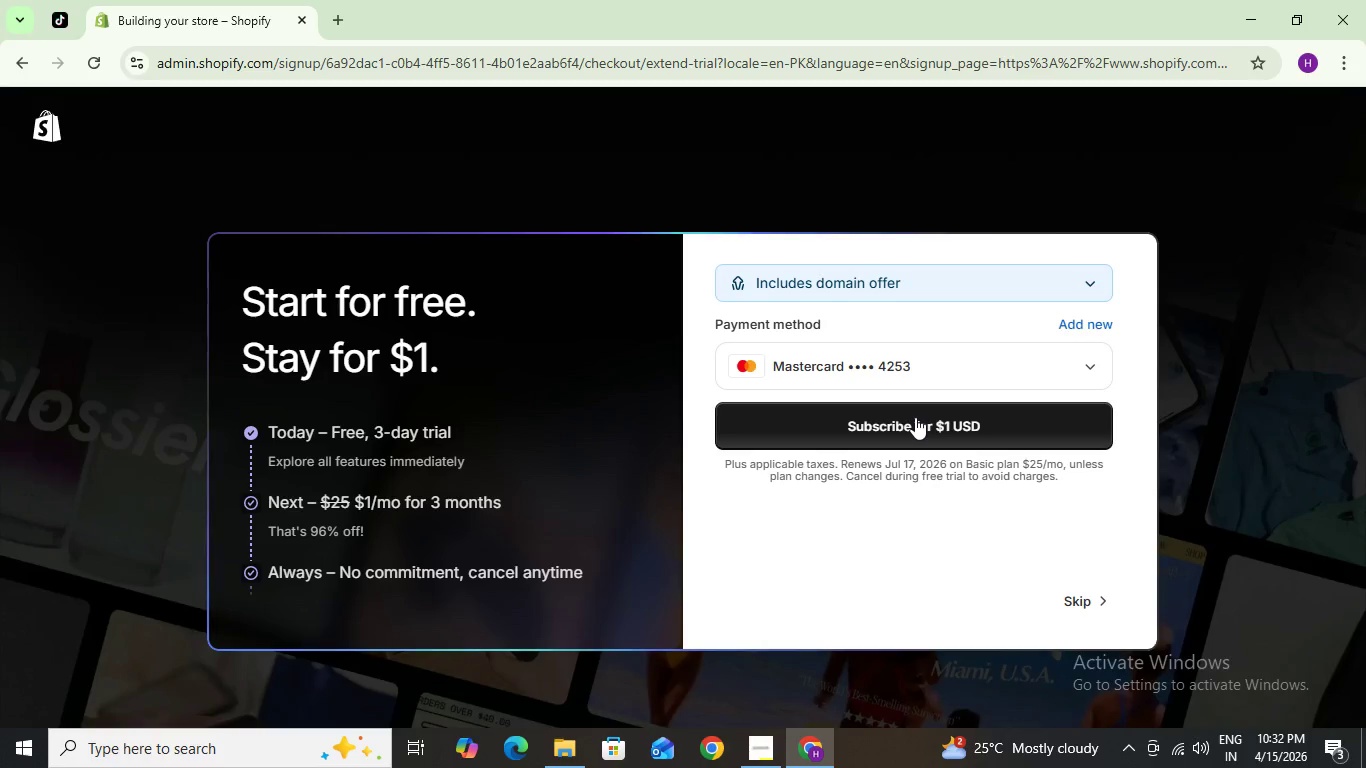 
left_click([915, 417])
 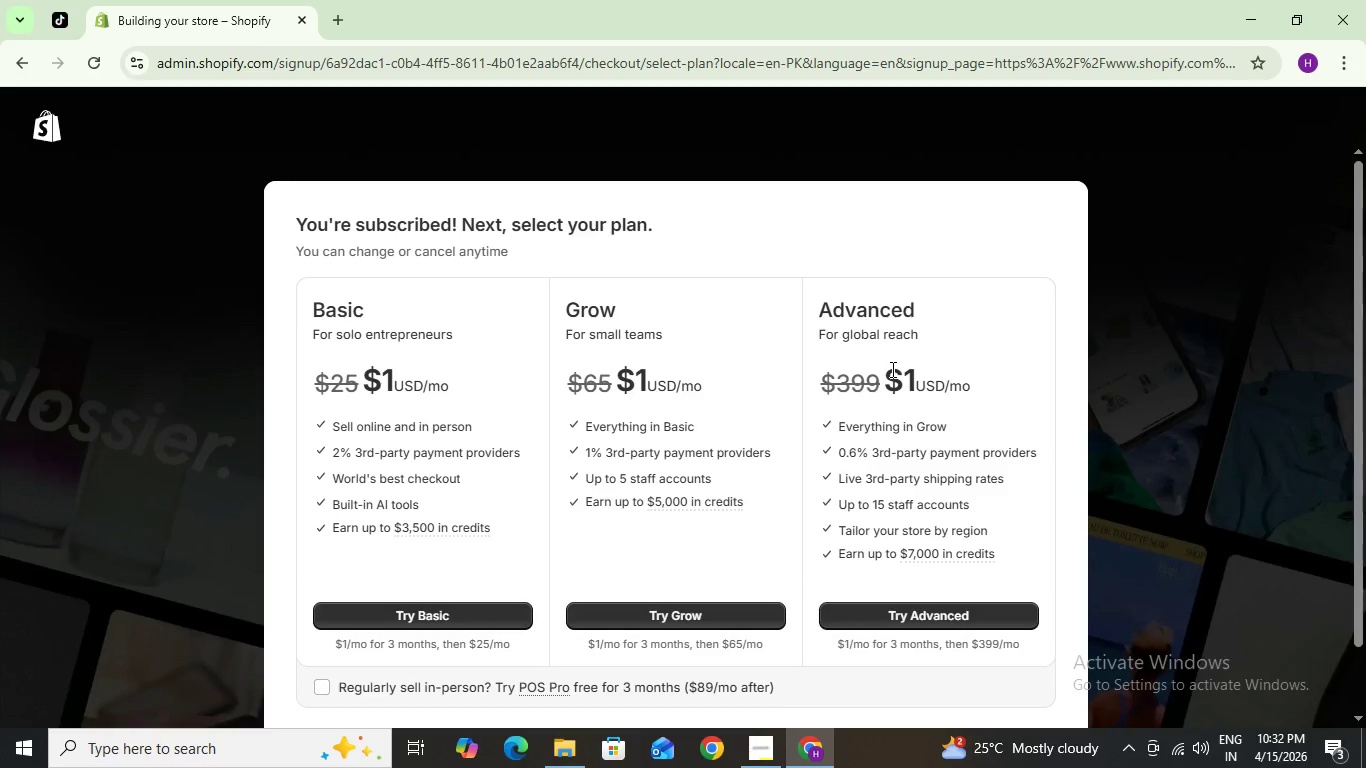 
wait(24.89)
 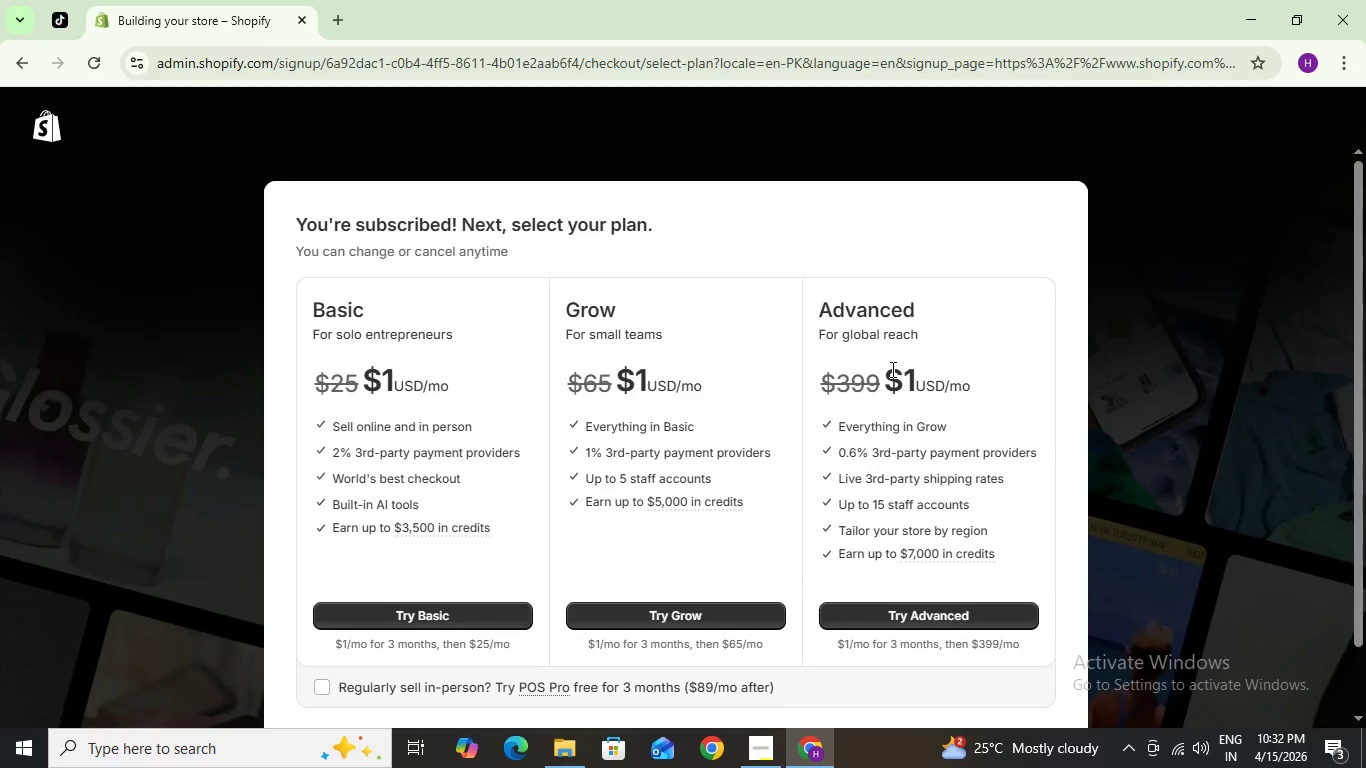 
scroll: coordinate [389, 511], scroll_direction: down, amount: 2.0
 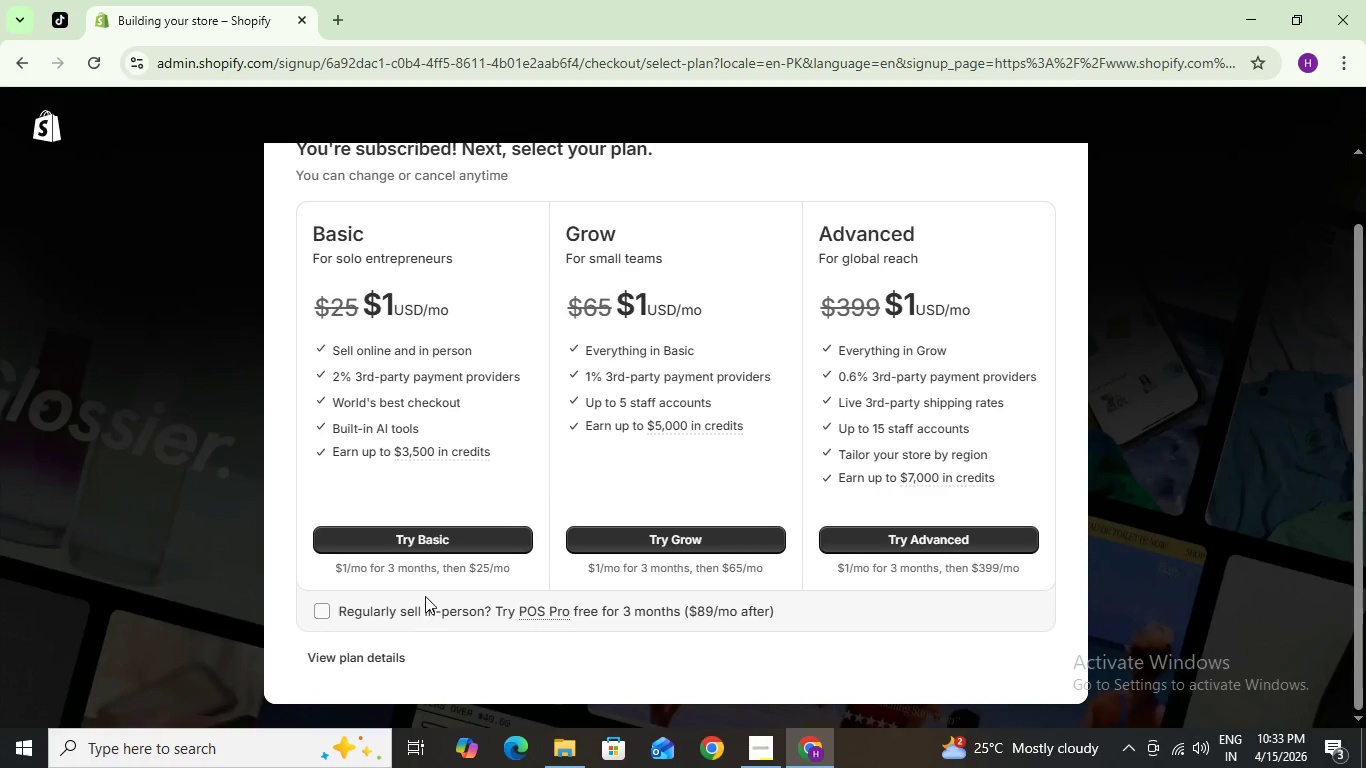 
wait(10.61)
 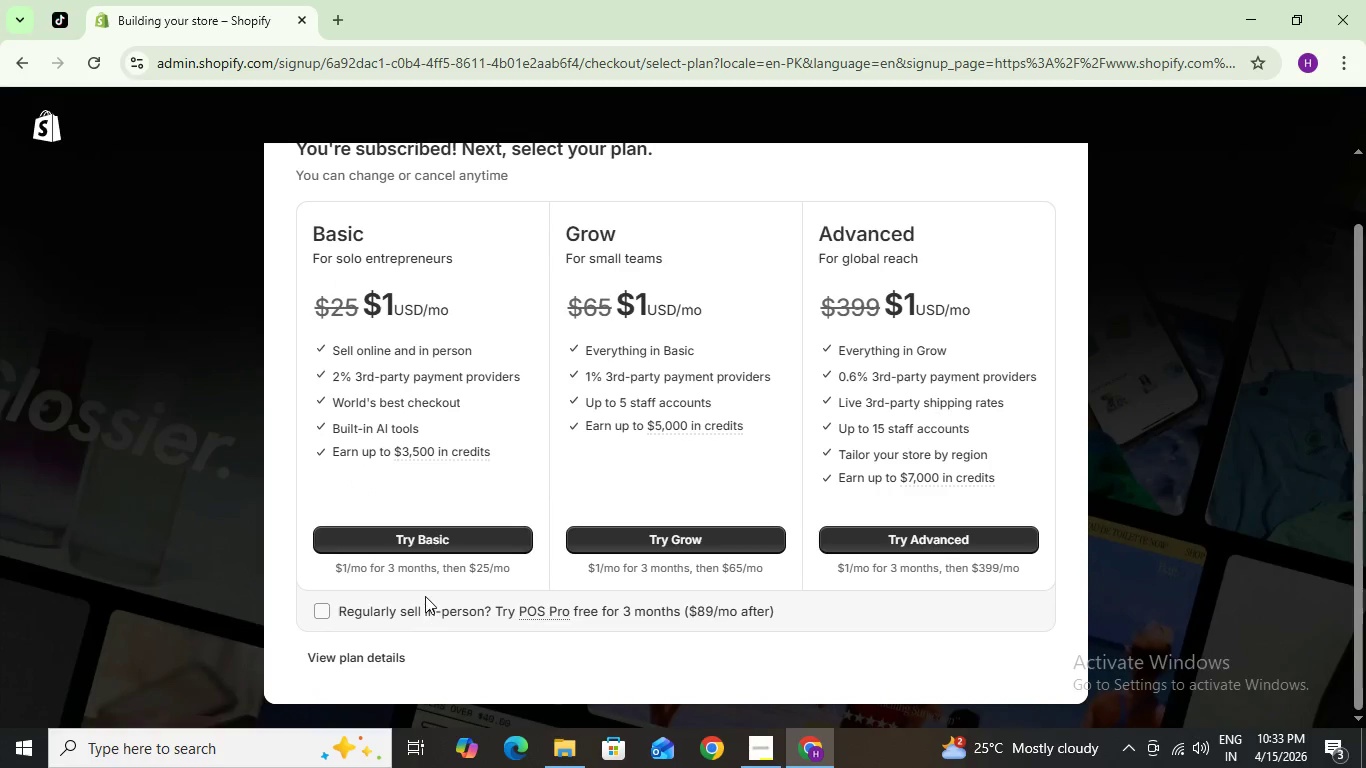 
left_click([380, 538])
 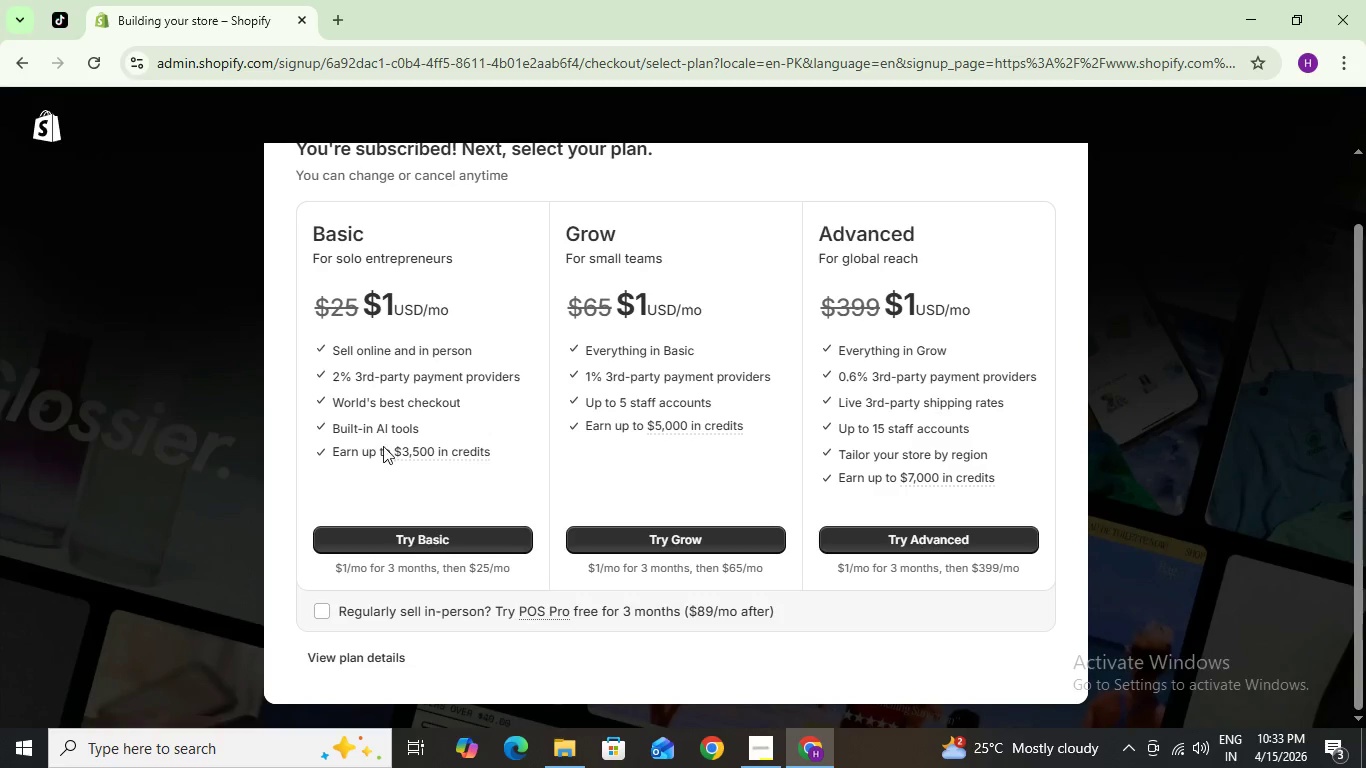 
mouse_move([409, 427])
 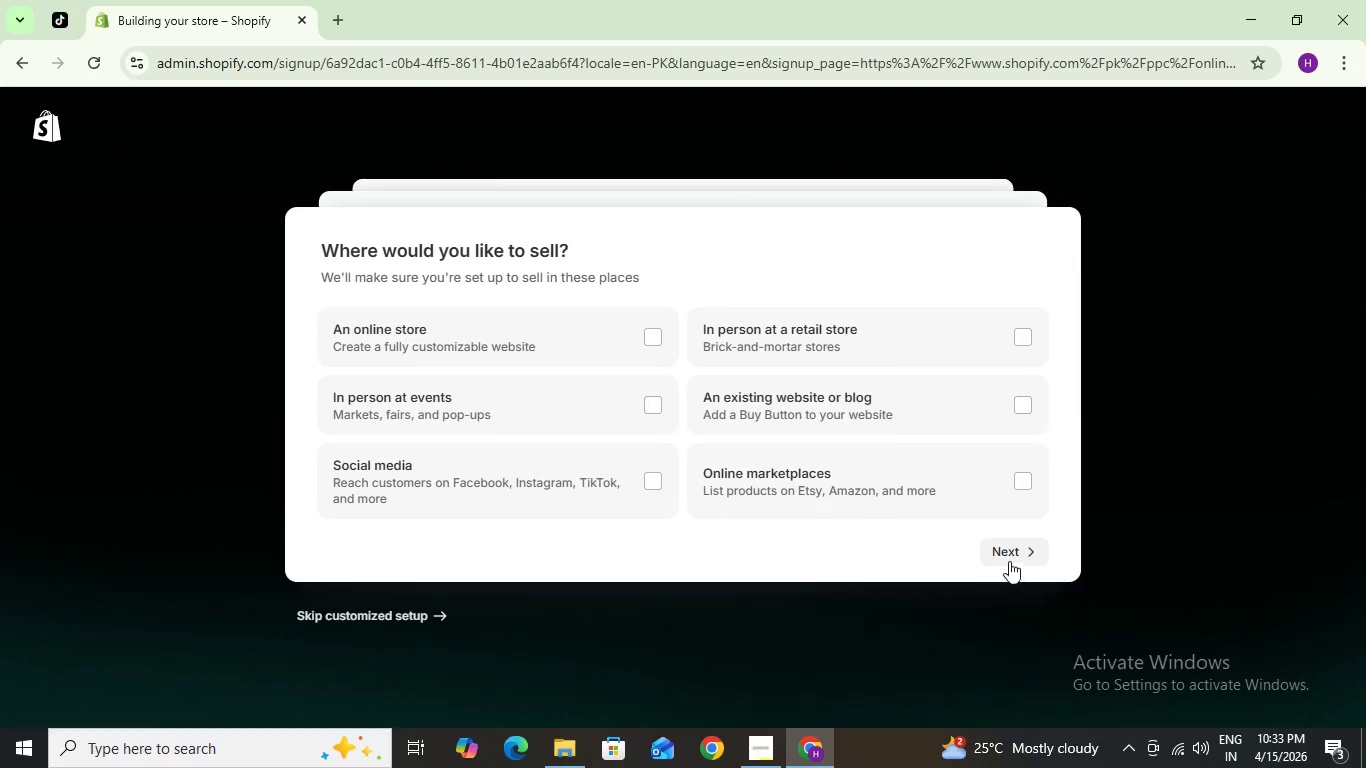 
left_click([1005, 551])
 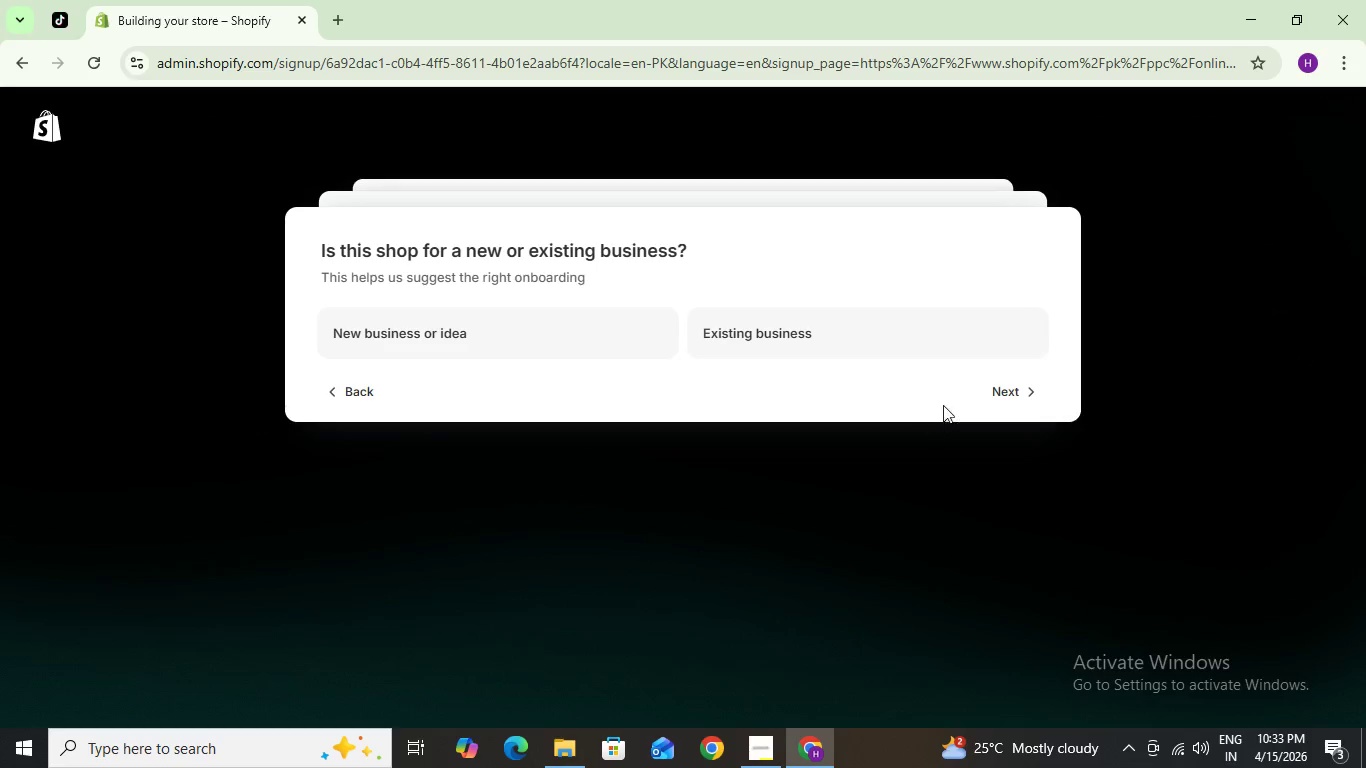 
left_click([1022, 398])
 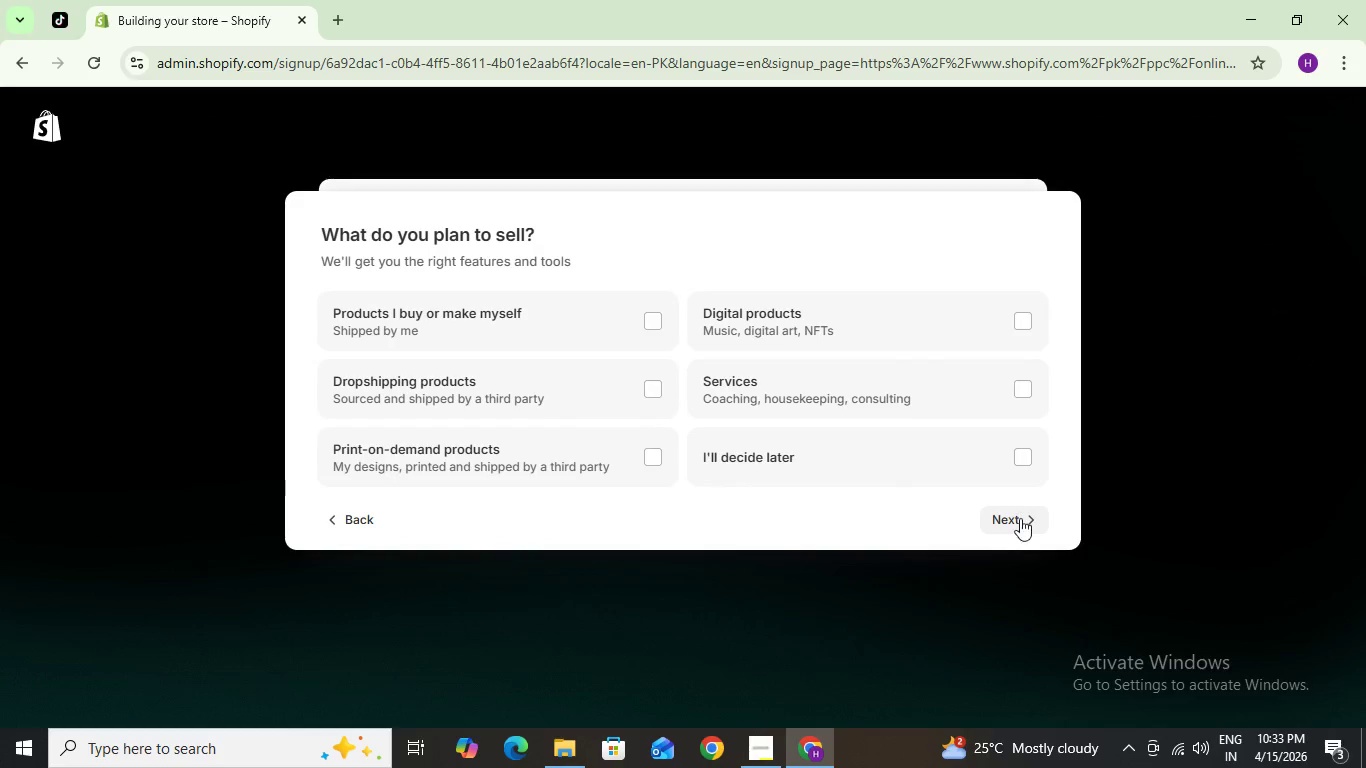 
left_click([1024, 513])
 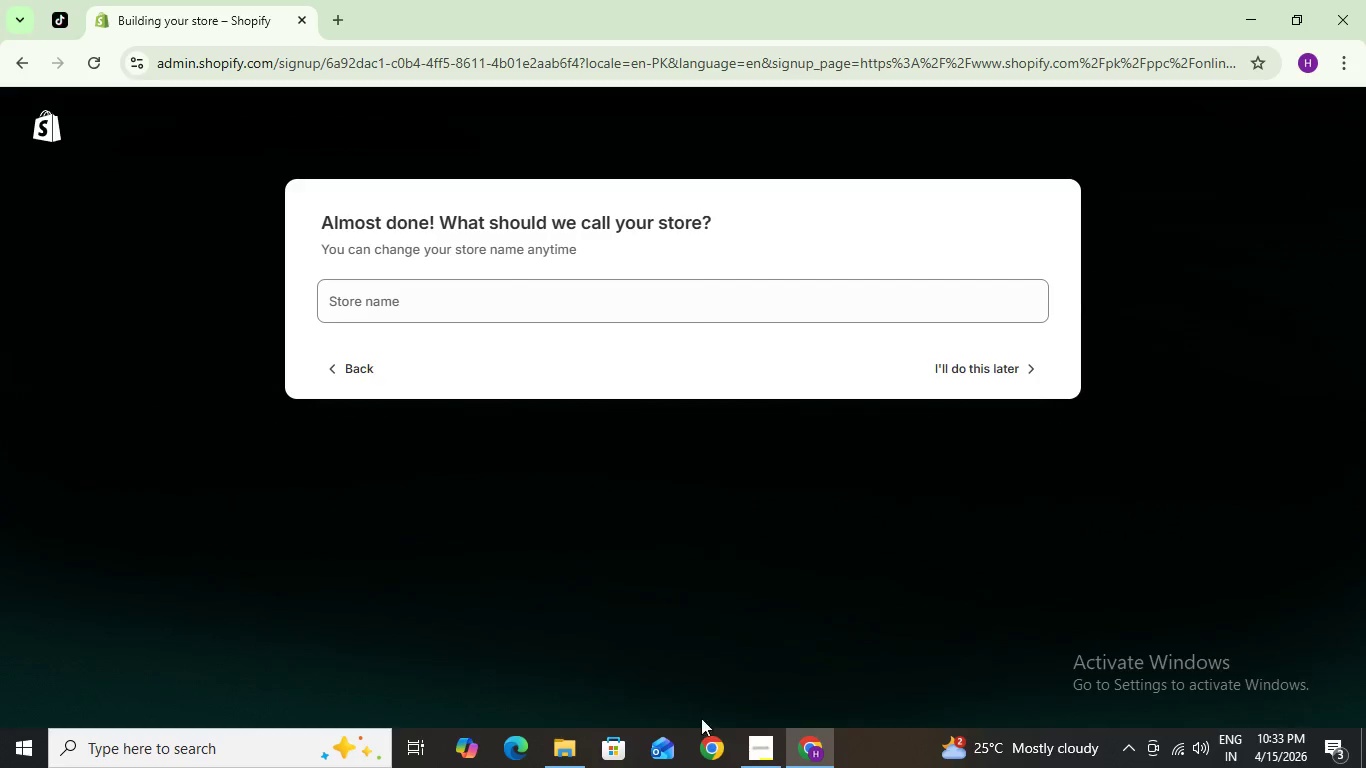 
left_click([755, 743])